 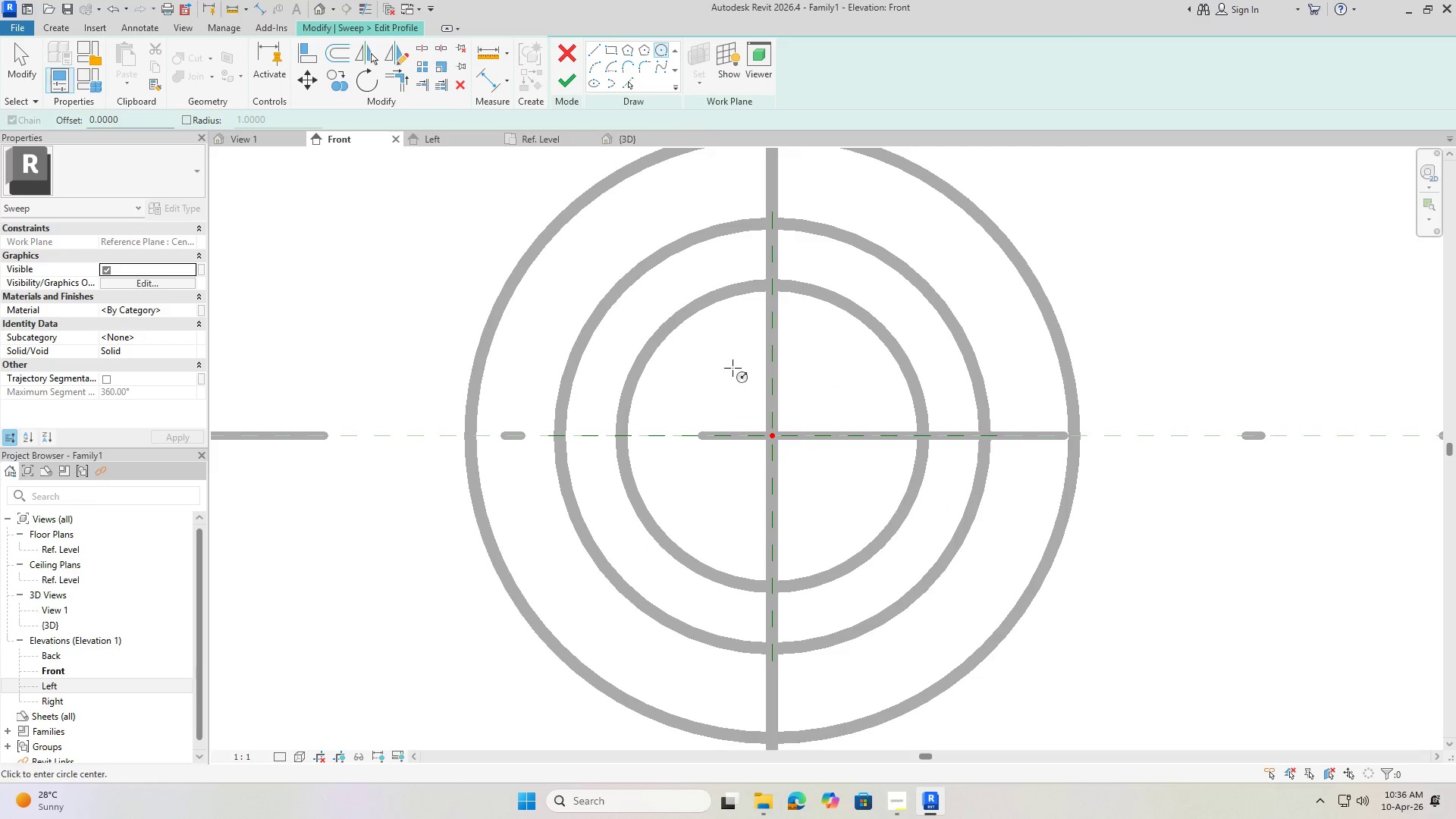 
left_click([772, 434])
 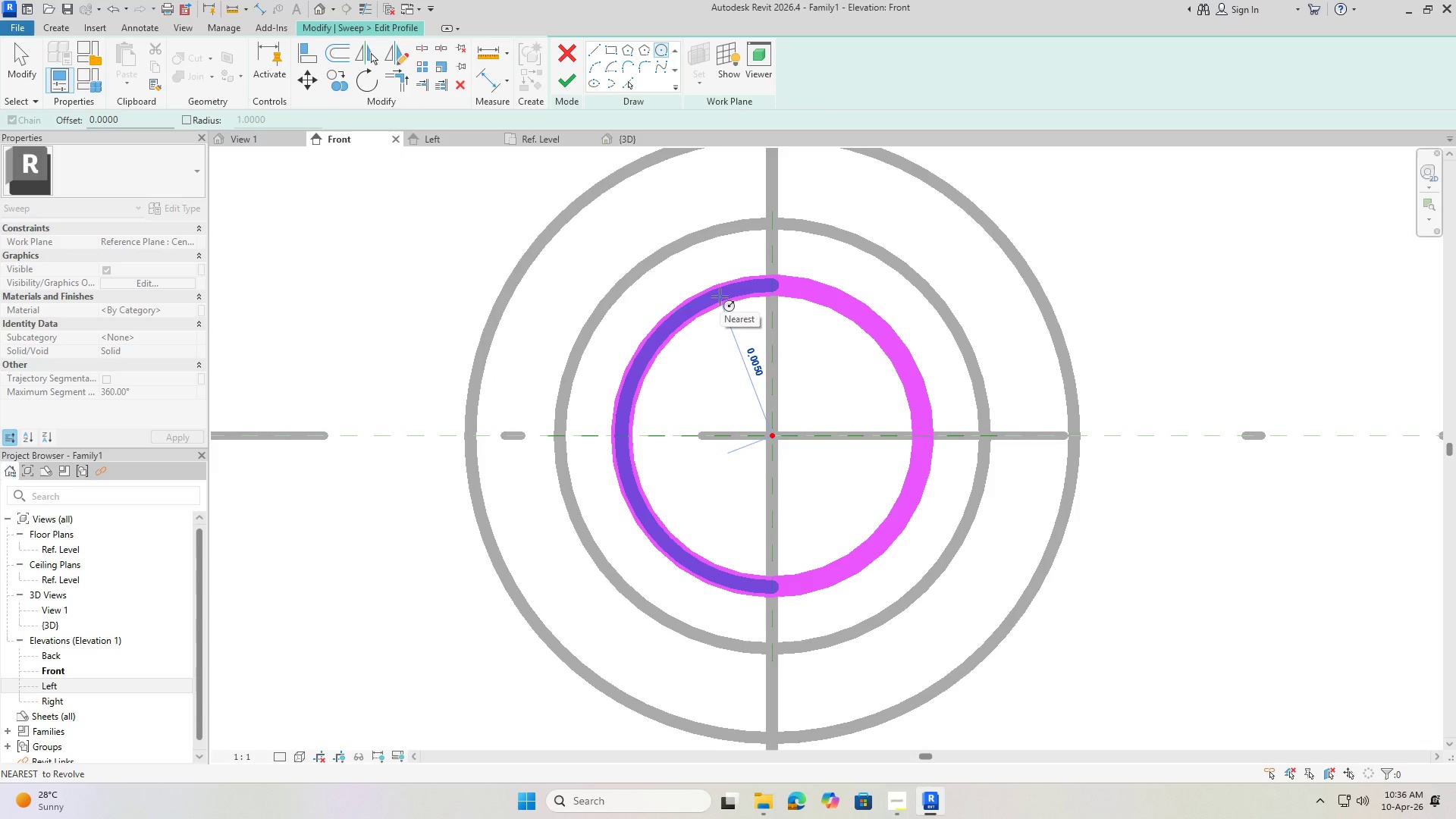 
wait(5.45)
 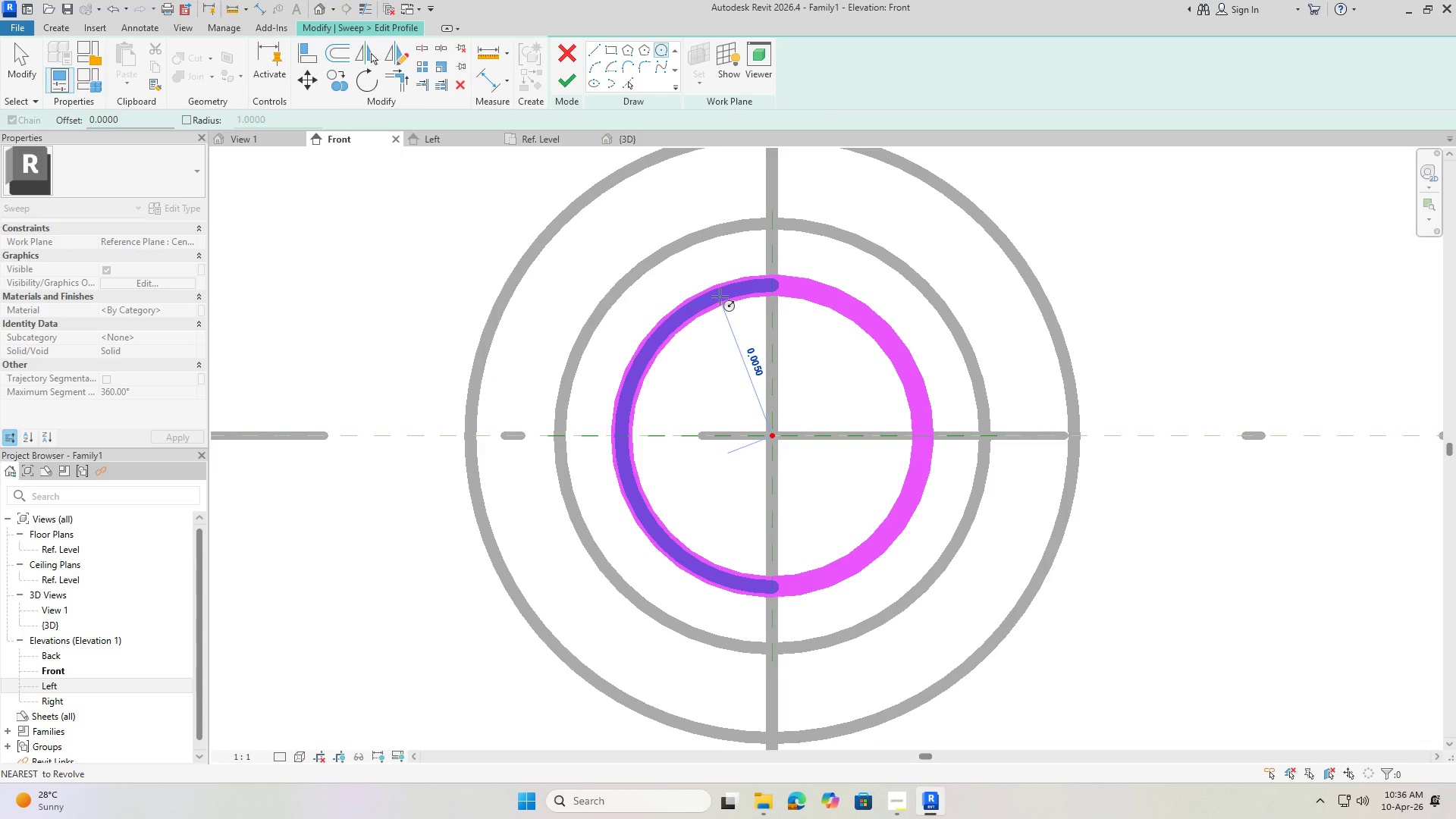 
scroll: coordinate [720, 297], scroll_direction: up, amount: 2.0
 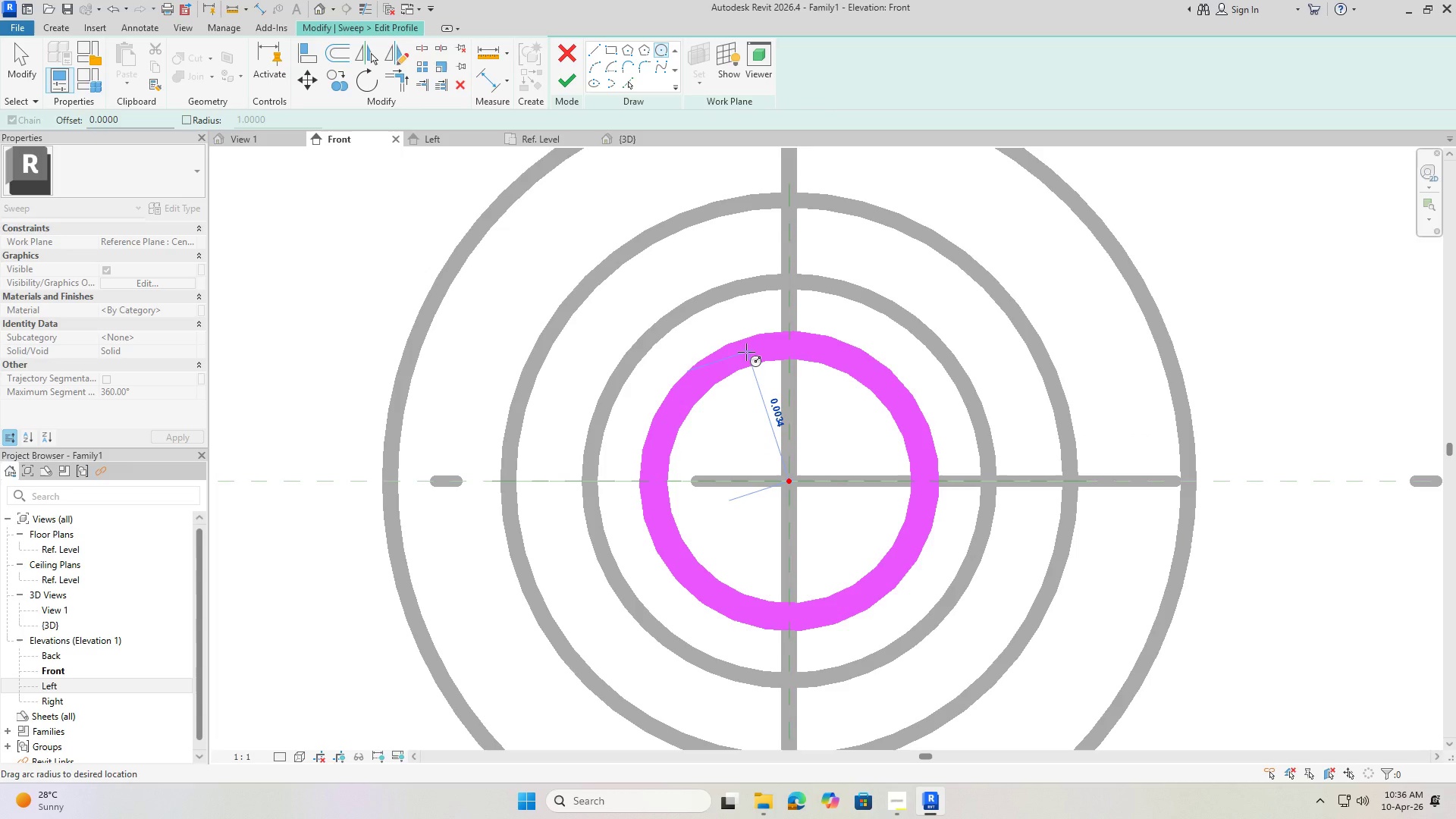 
wait(11.03)
 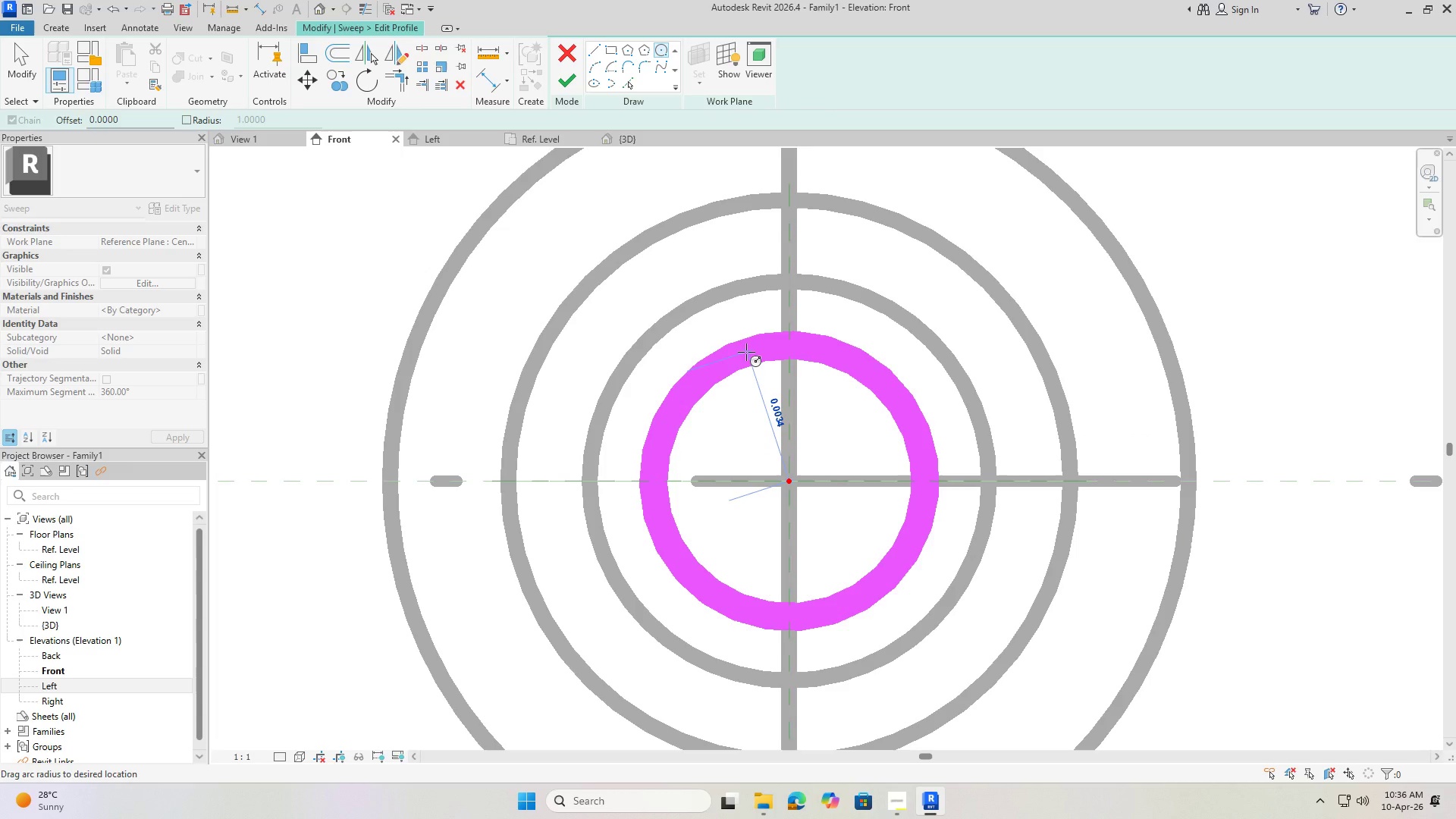 
left_click([748, 369])
 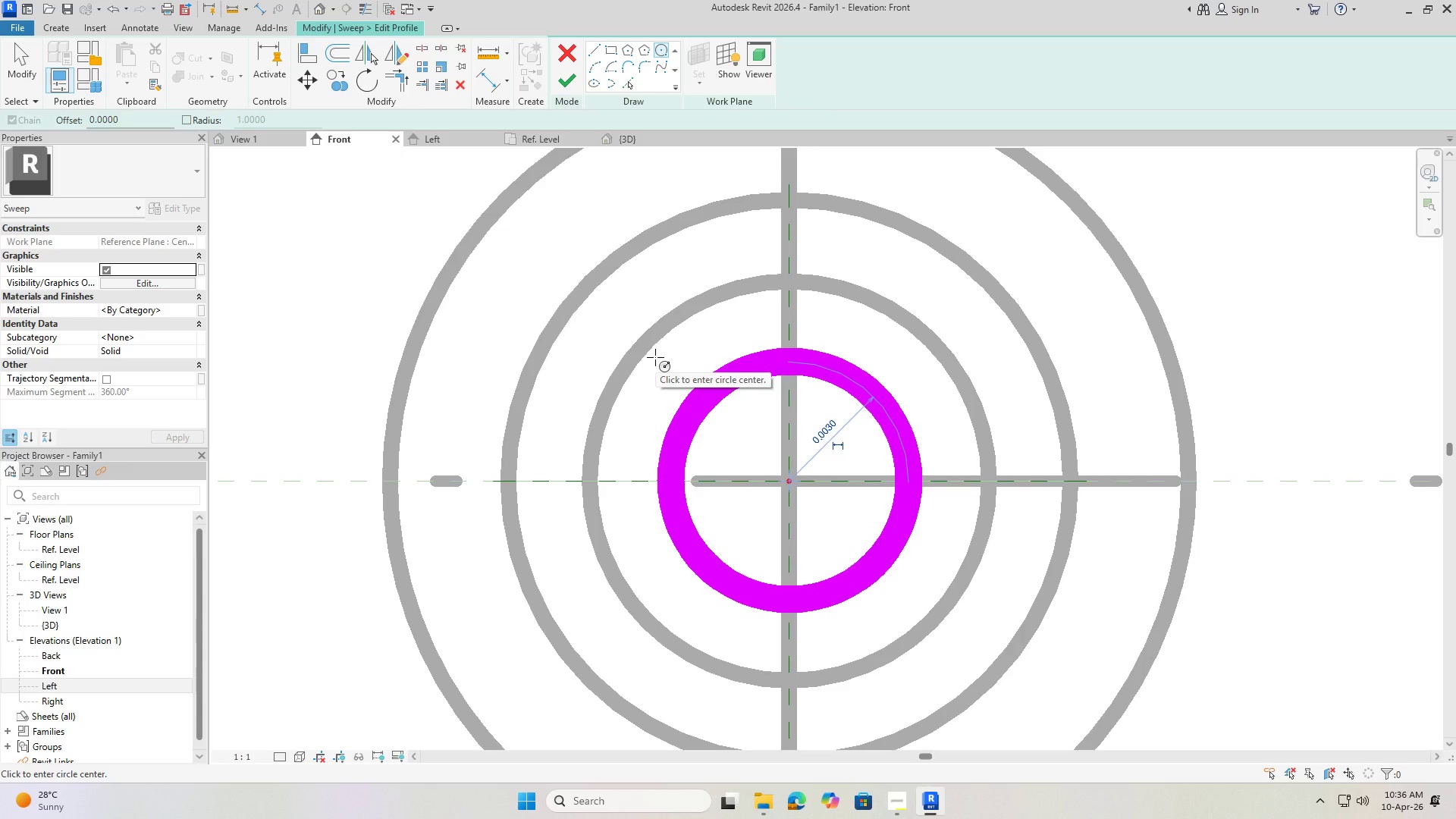 
scroll: coordinate [644, 394], scroll_direction: down, amount: 6.0
 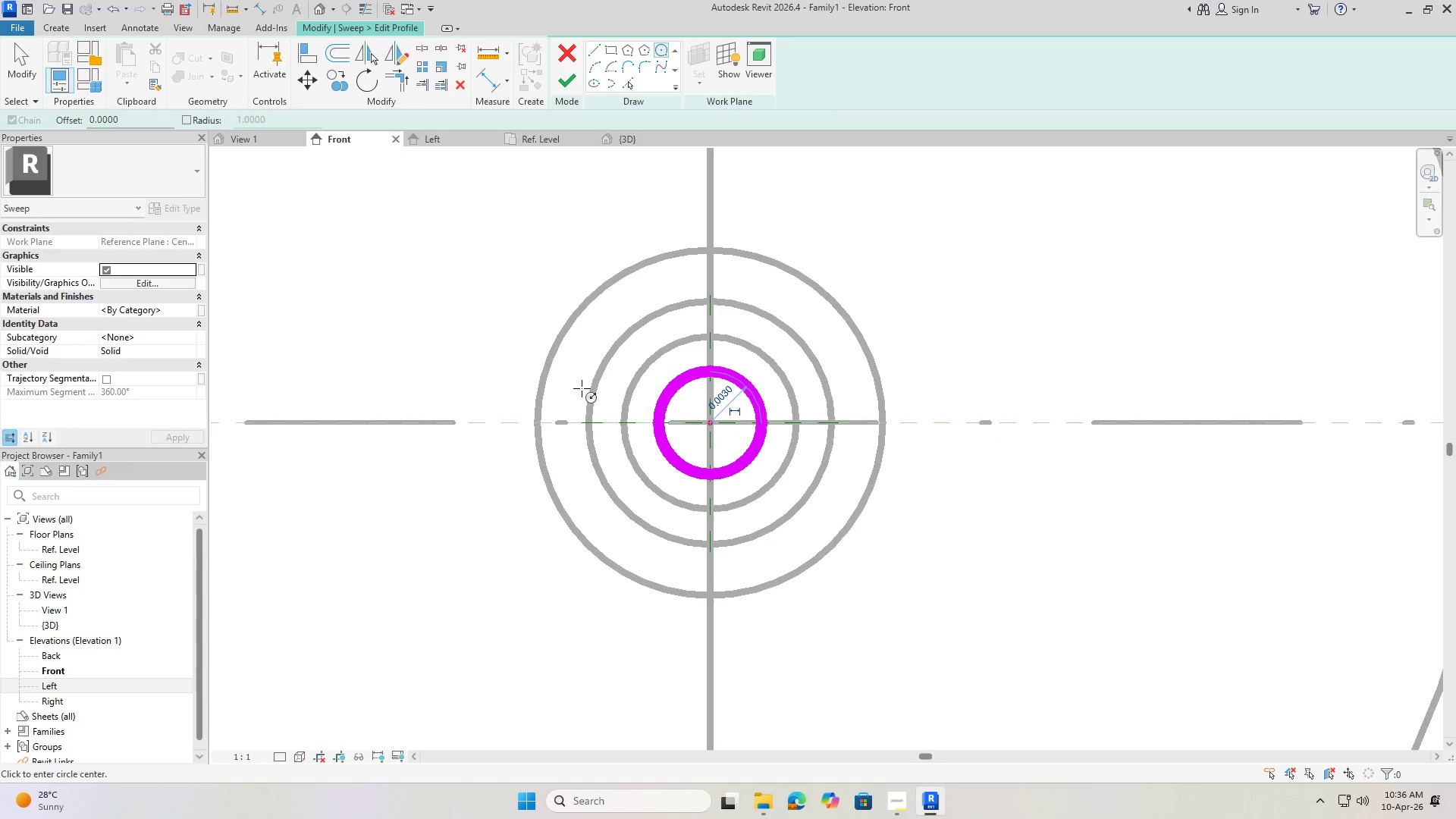 
scroll: coordinate [586, 384], scroll_direction: up, amount: 3.0
 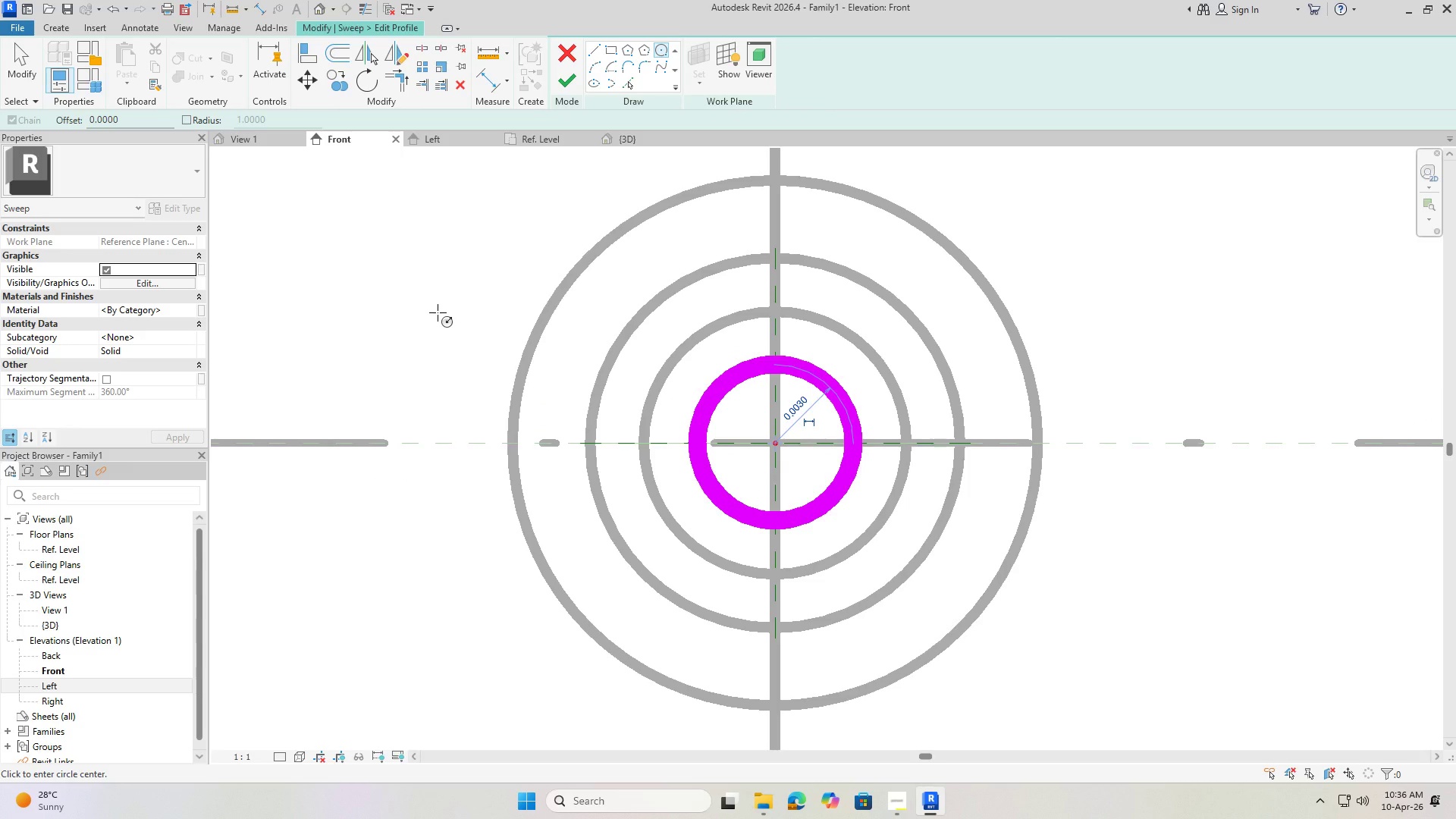 
wait(9.38)
 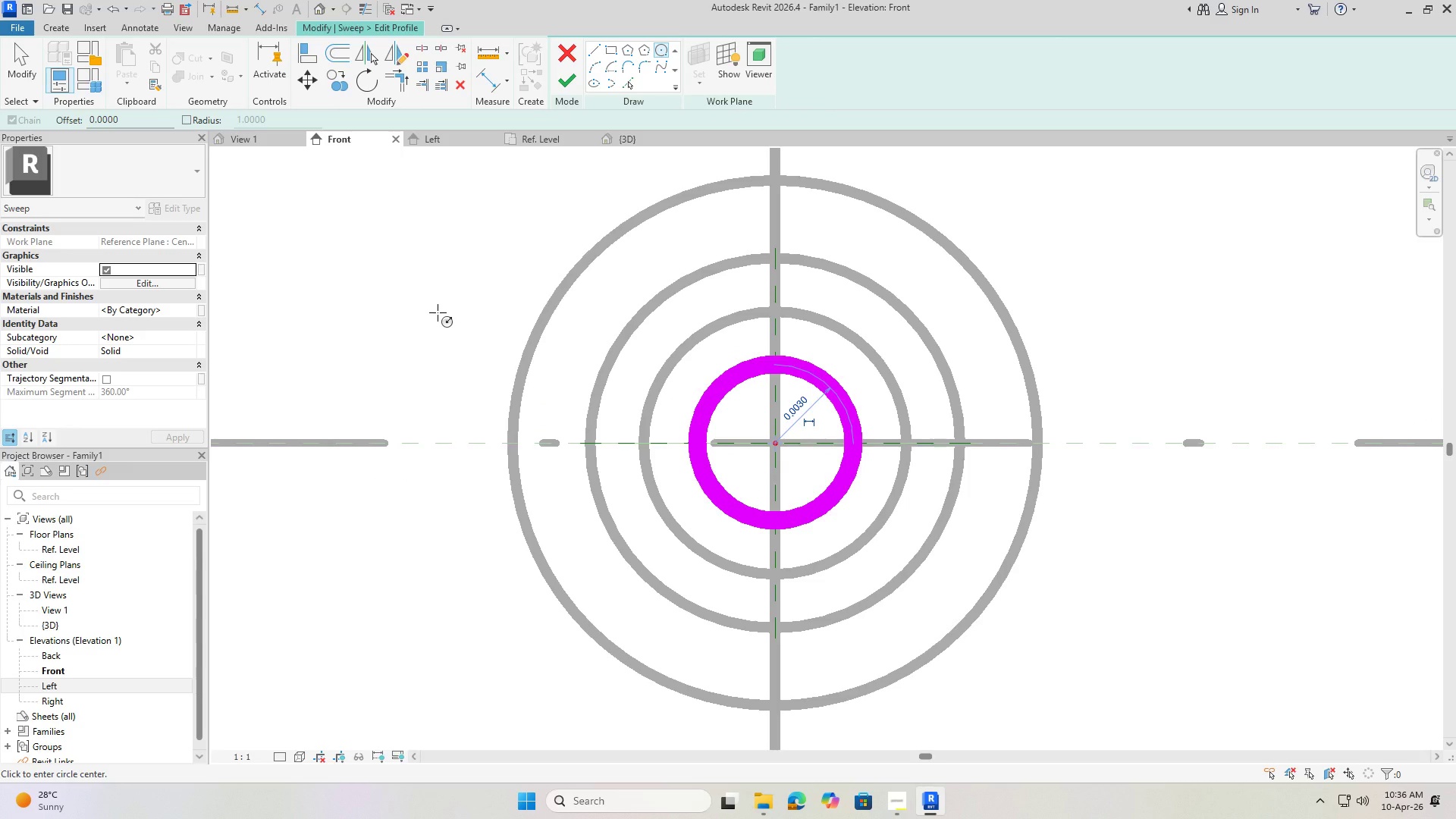 
left_click([794, 410])
 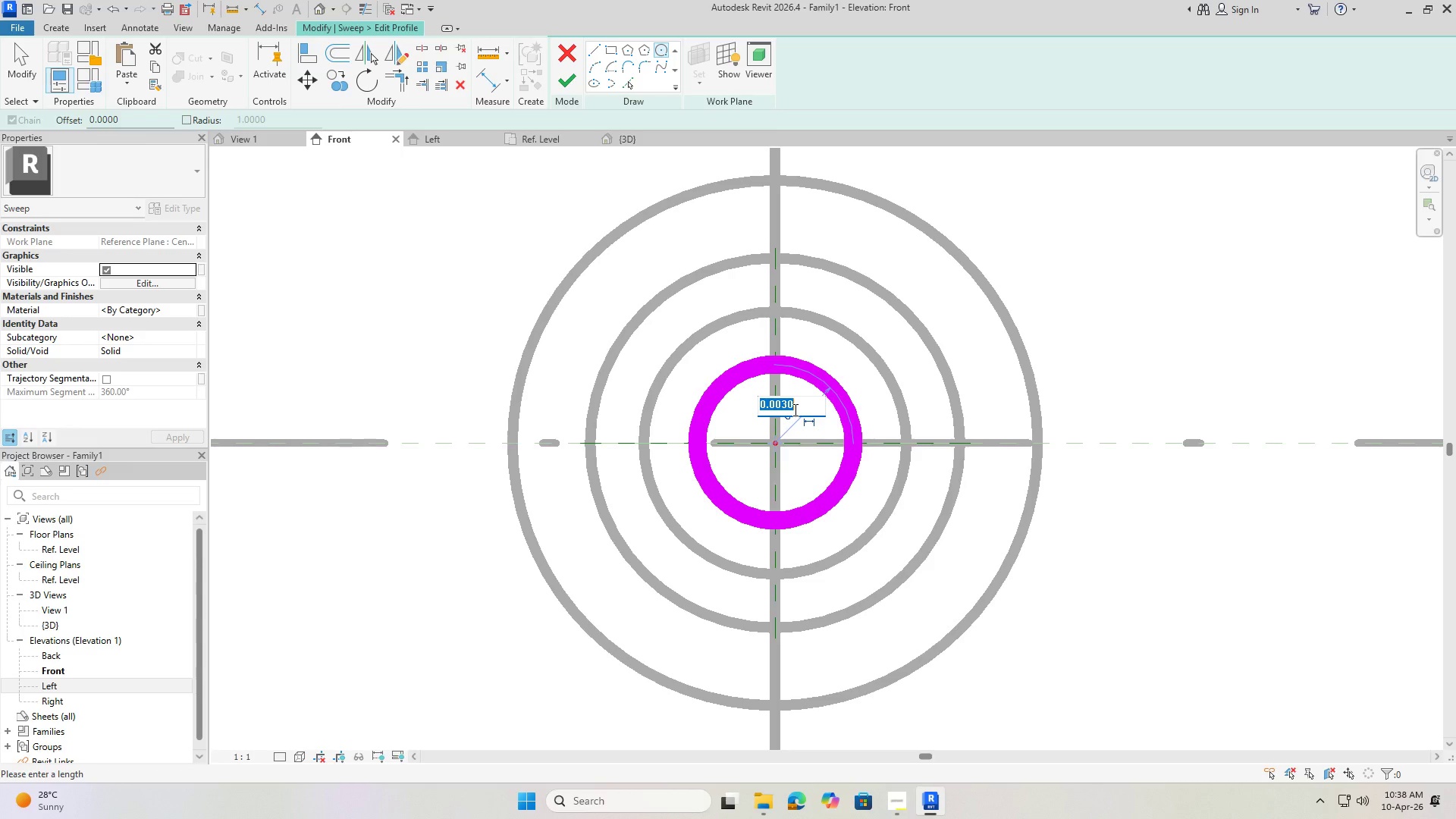 
wait(79.59)
 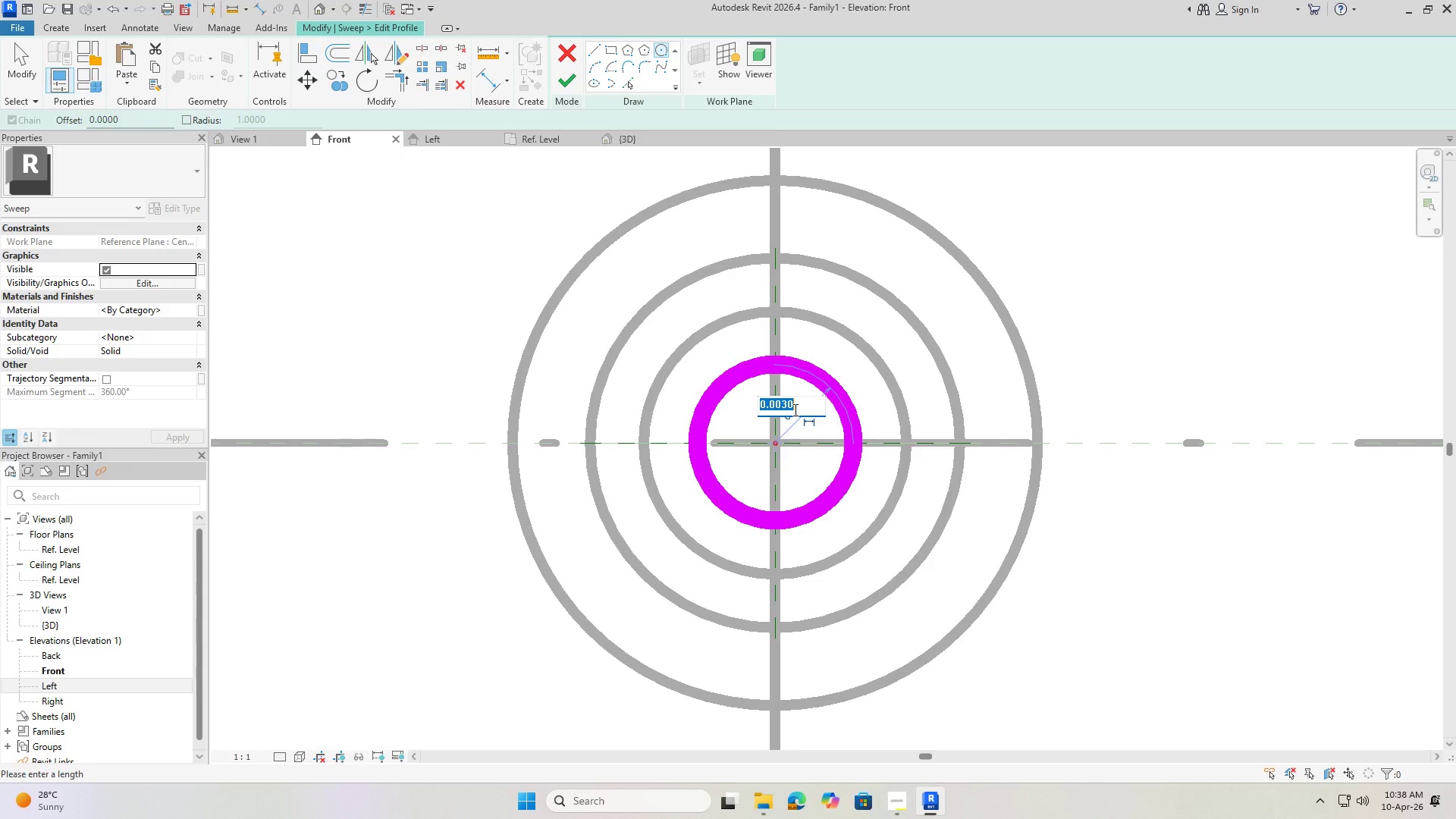 
left_click([564, 72])
 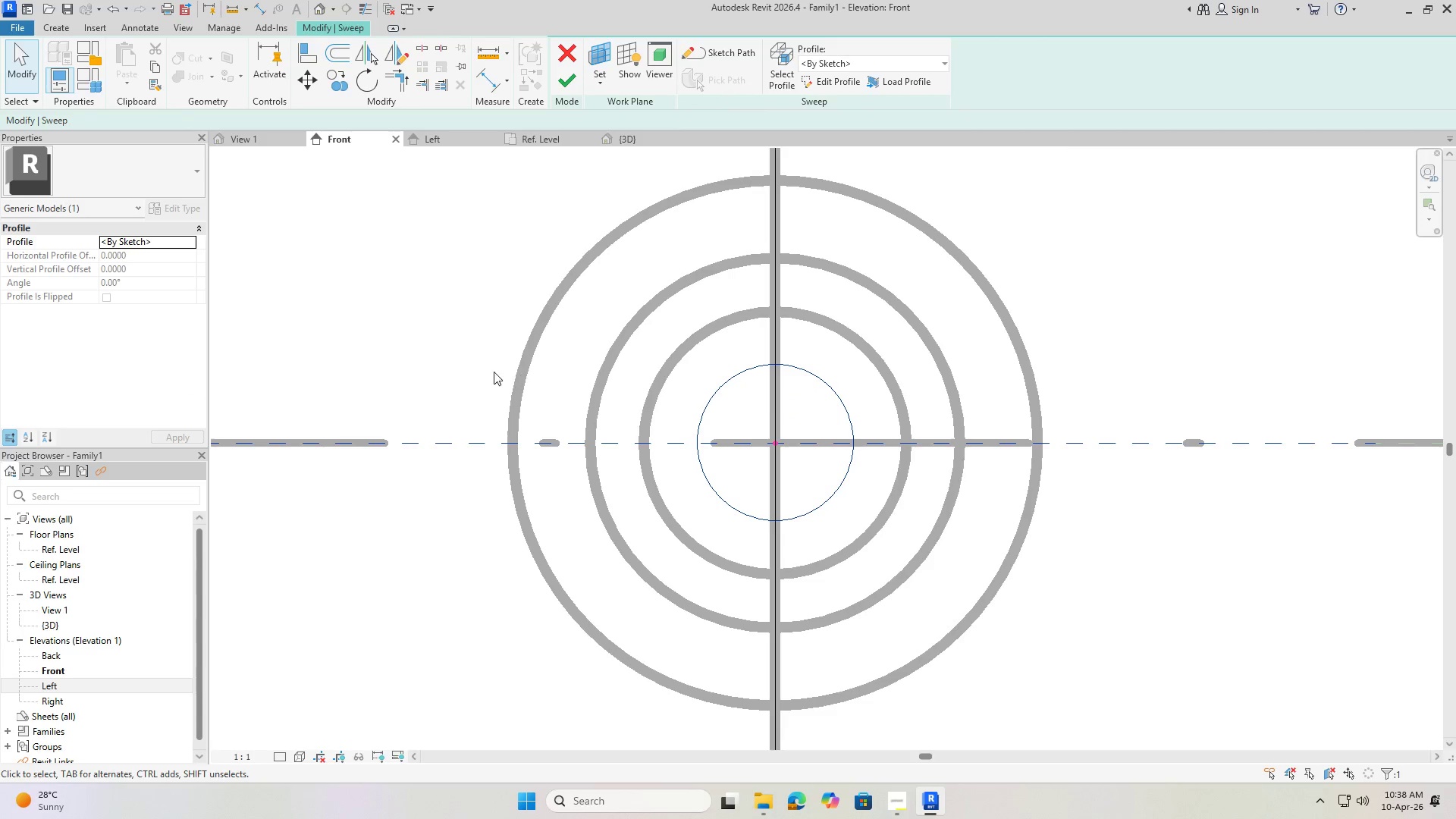 
scroll: coordinate [659, 446], scroll_direction: down, amount: 16.0
 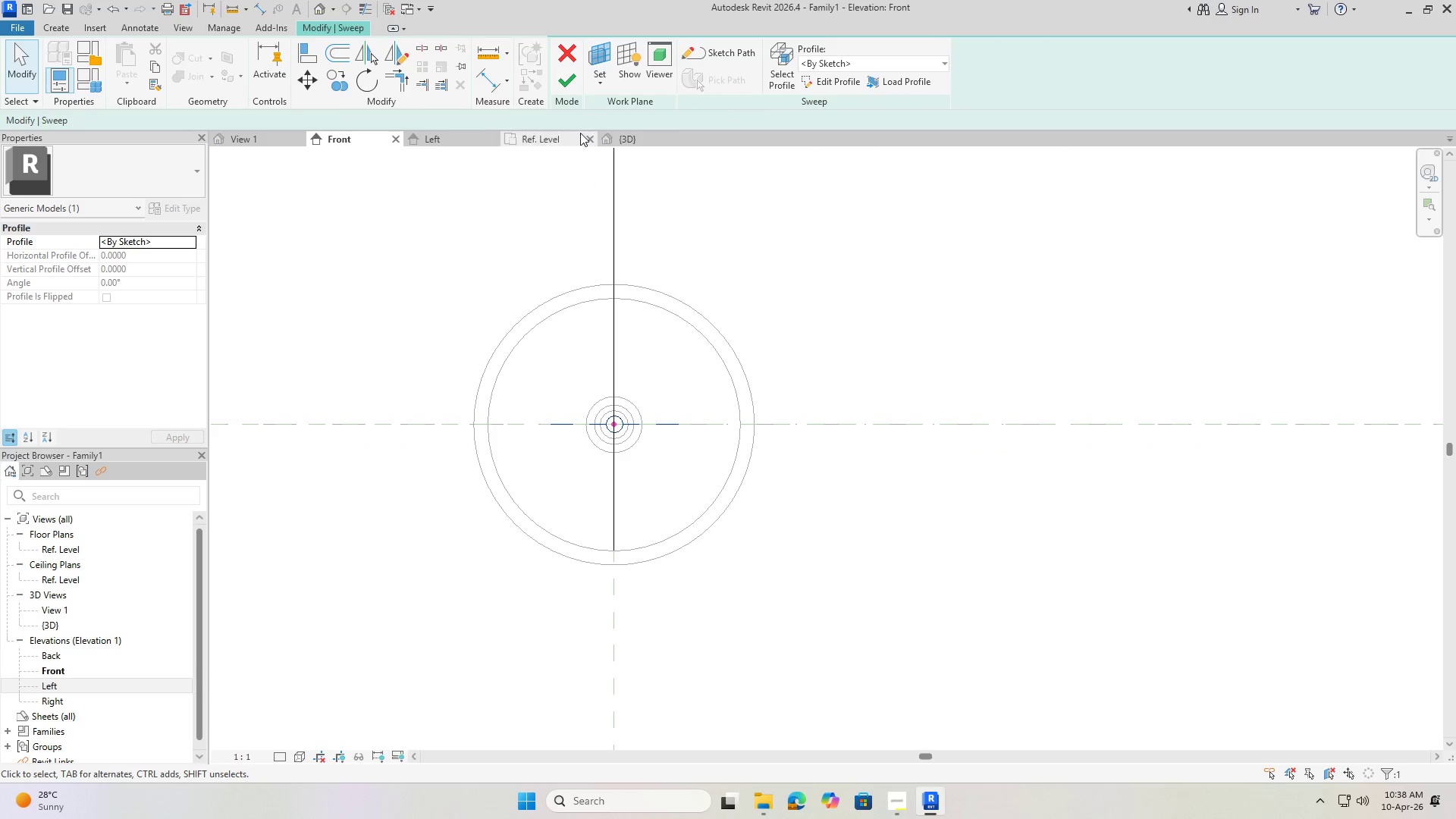 
left_click([570, 83])
 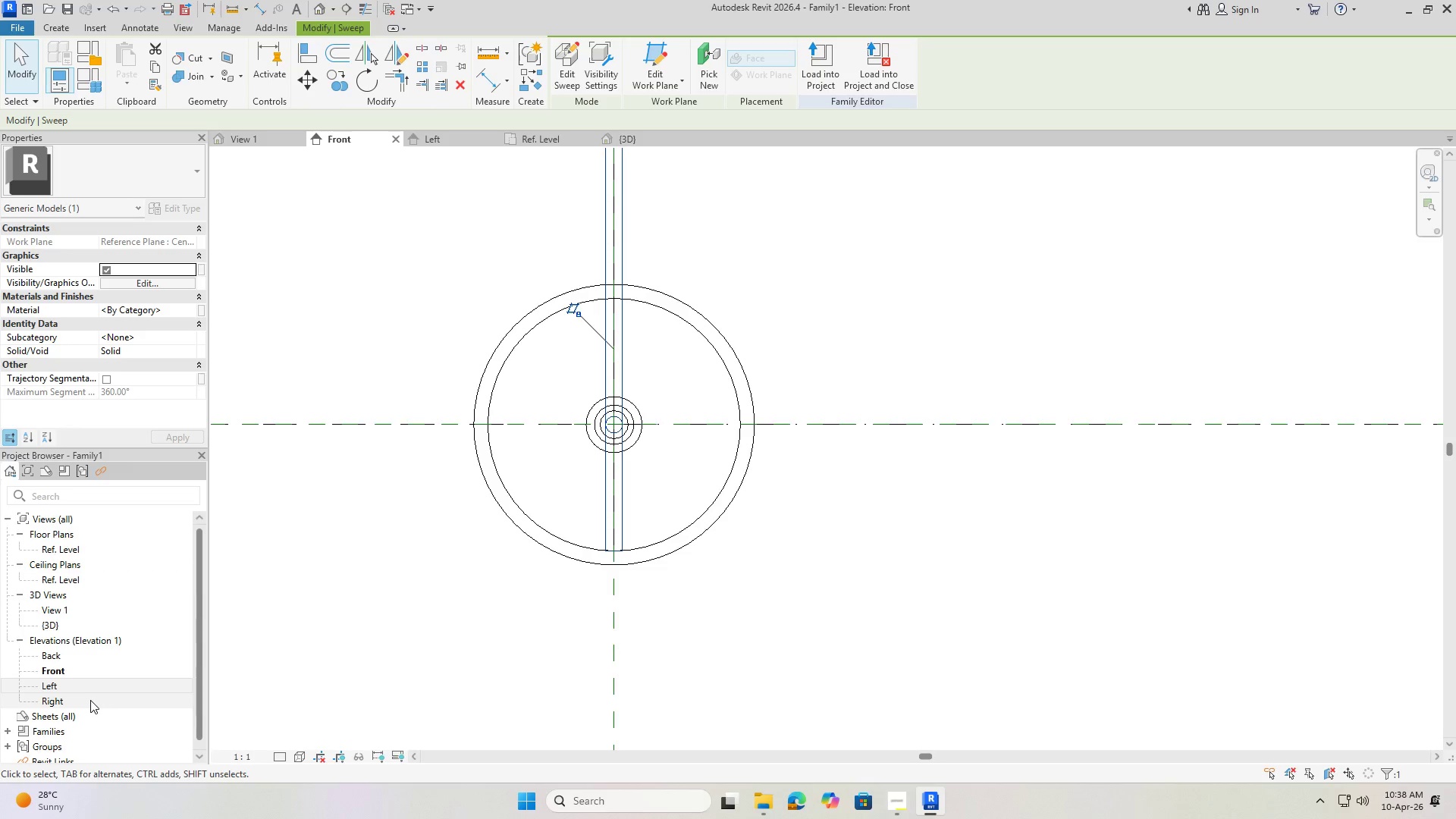 
double_click([71, 622])
 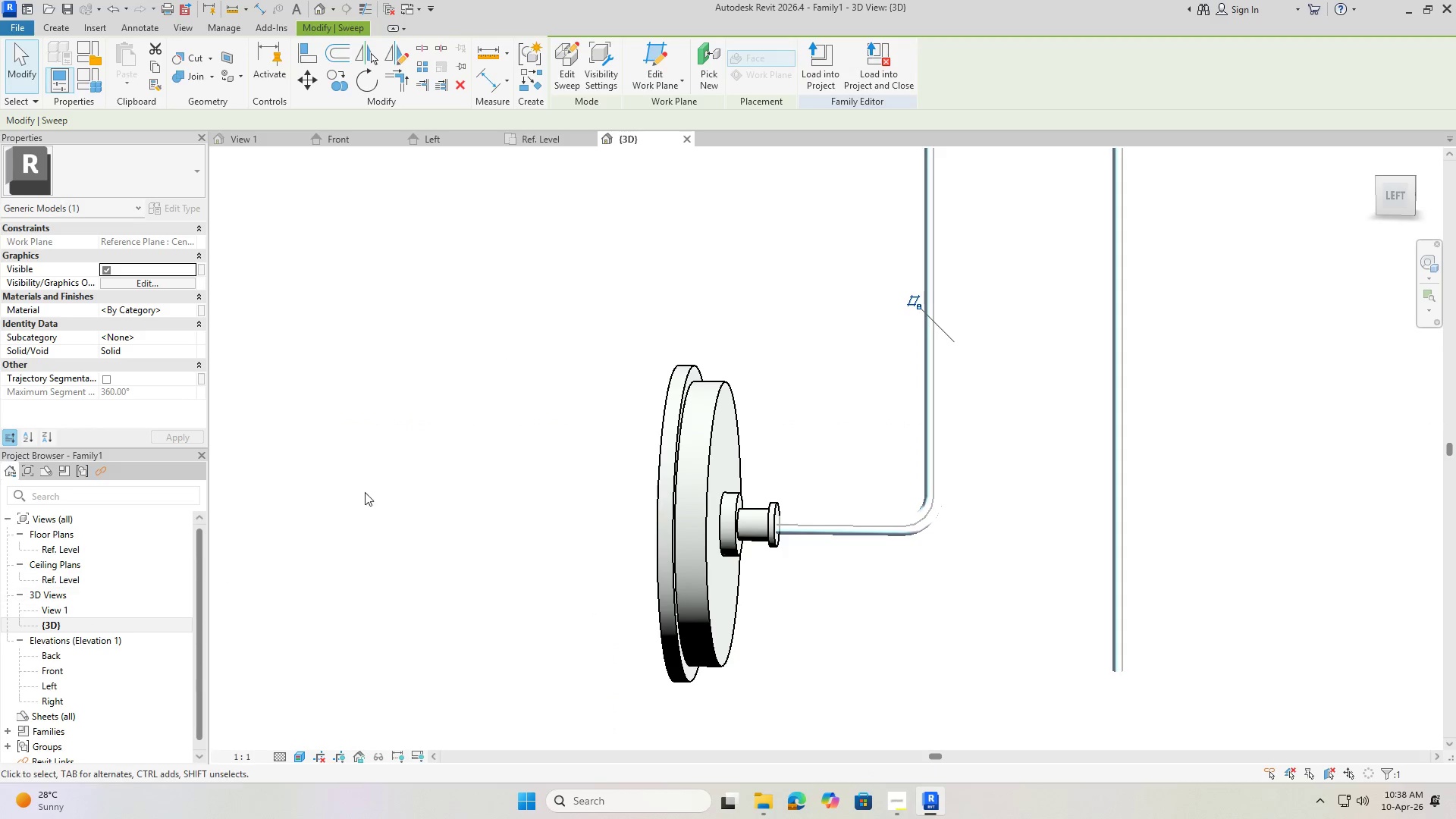 
hold_key(key=ShiftLeft, duration=0.62)
 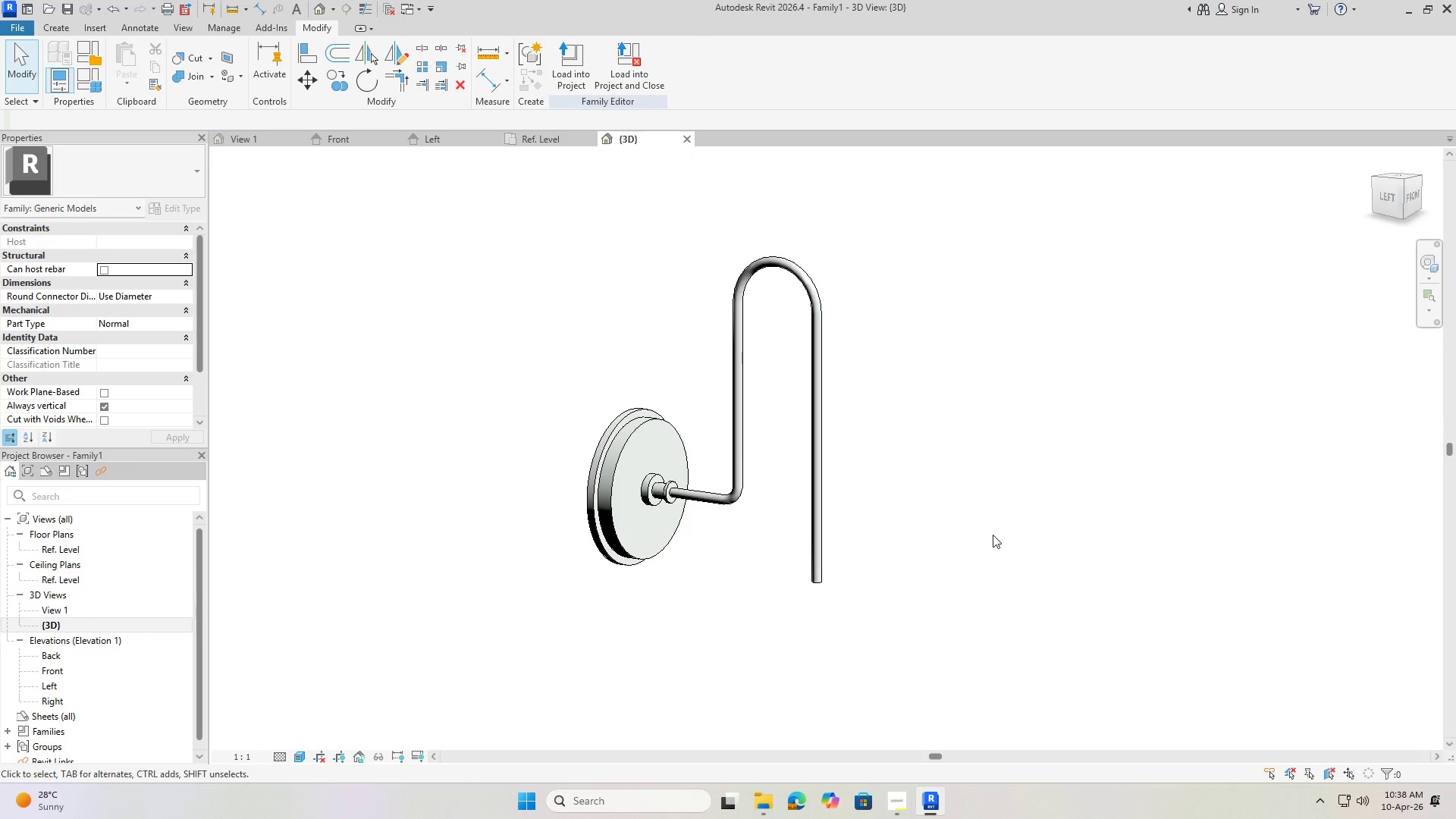 
scroll: coordinate [588, 488], scroll_direction: down, amount: 5.0
 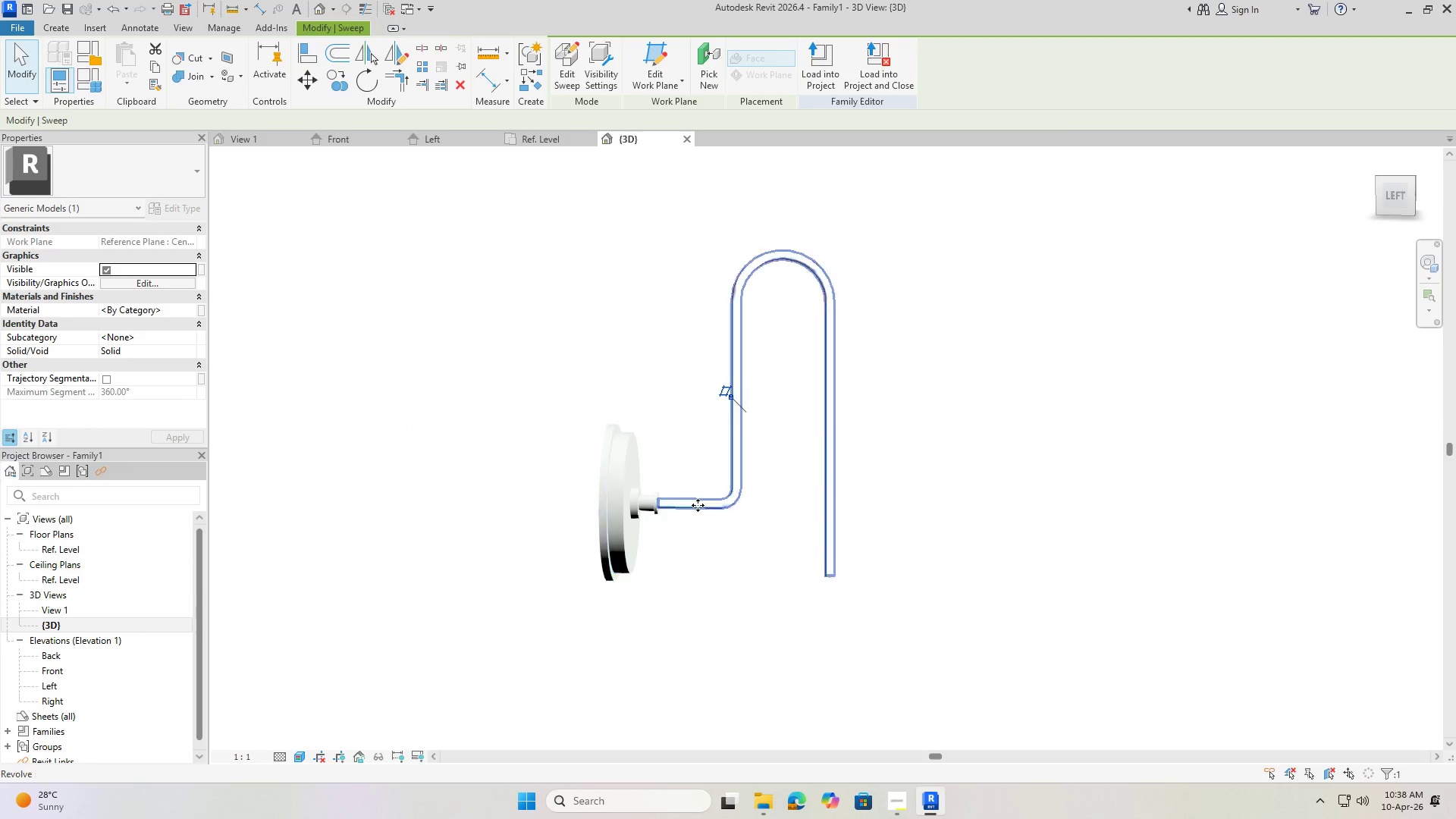 
hold_key(key=ShiftLeft, duration=0.53)
 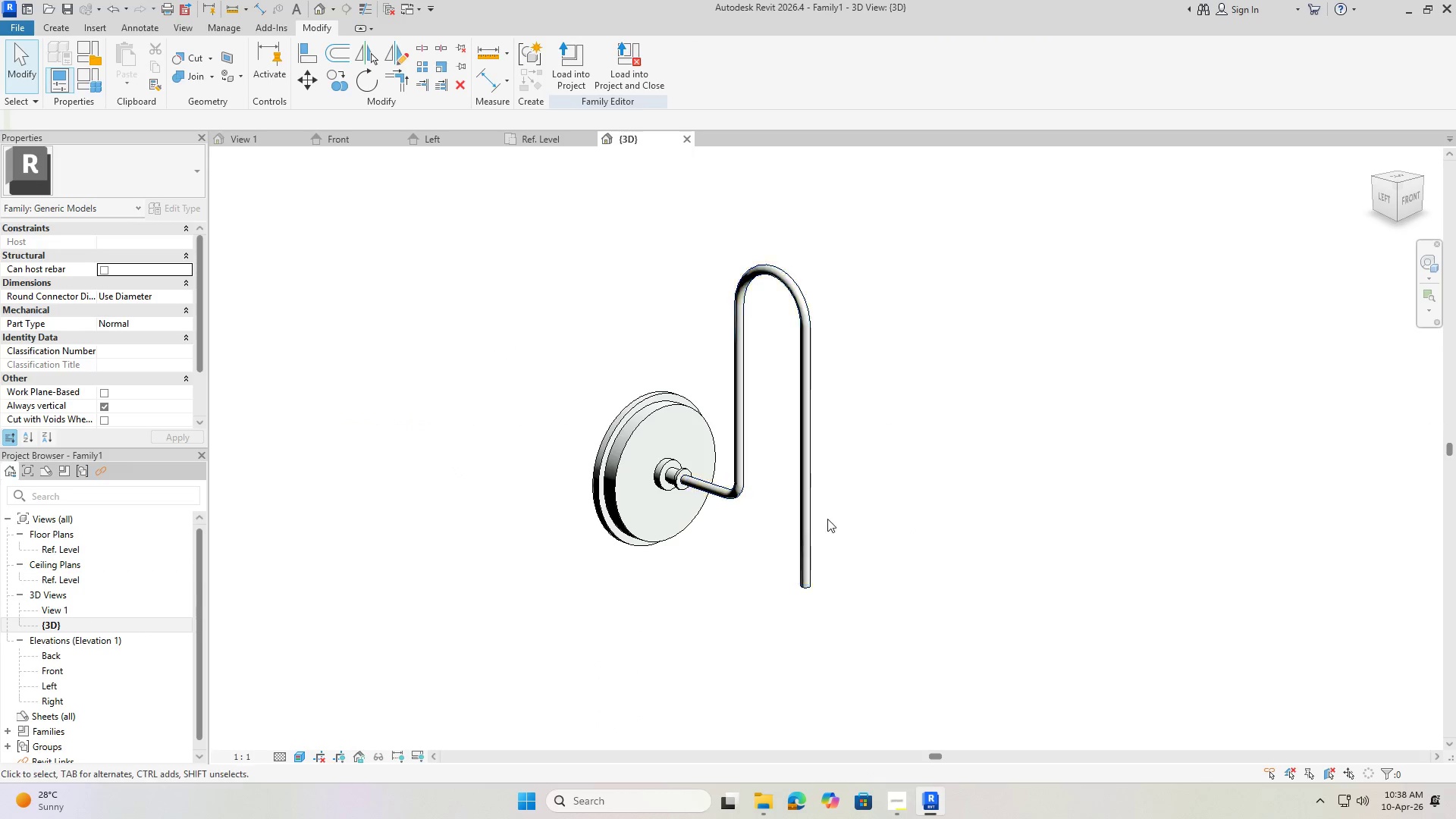 
scroll: coordinate [661, 480], scroll_direction: up, amount: 7.0
 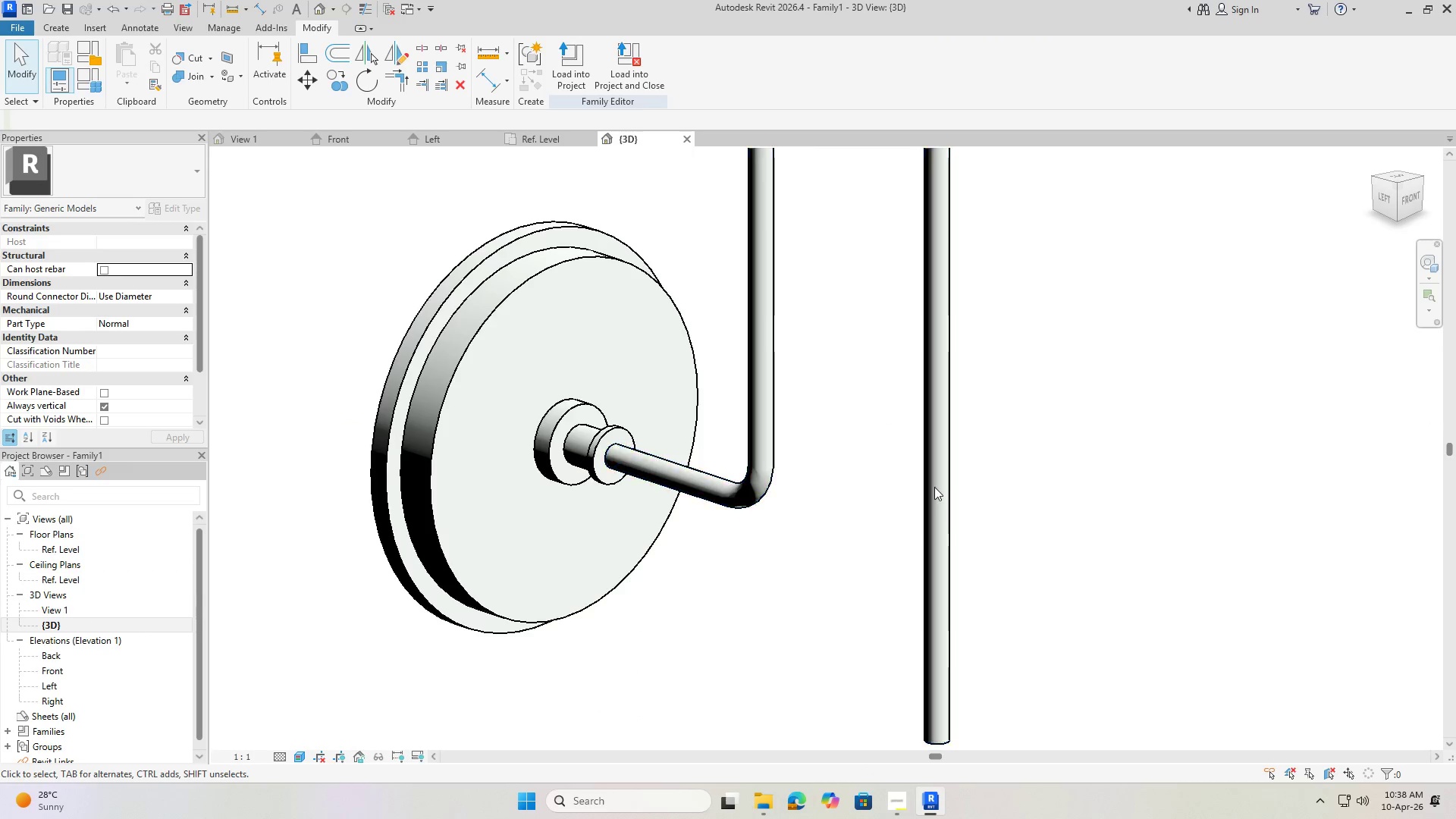 
scroll: coordinate [854, 442], scroll_direction: down, amount: 6.0
 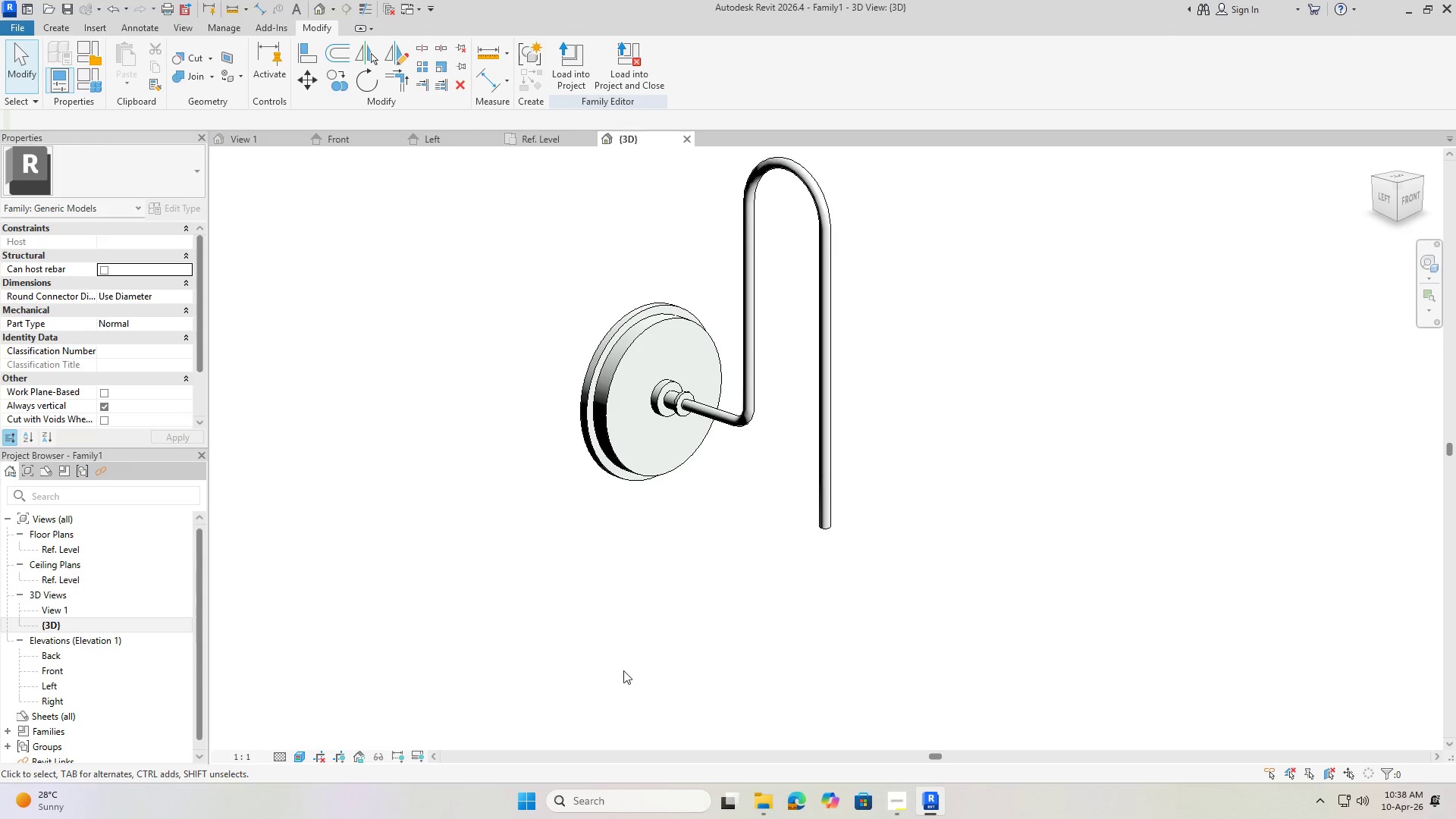 
left_click([897, 792])